 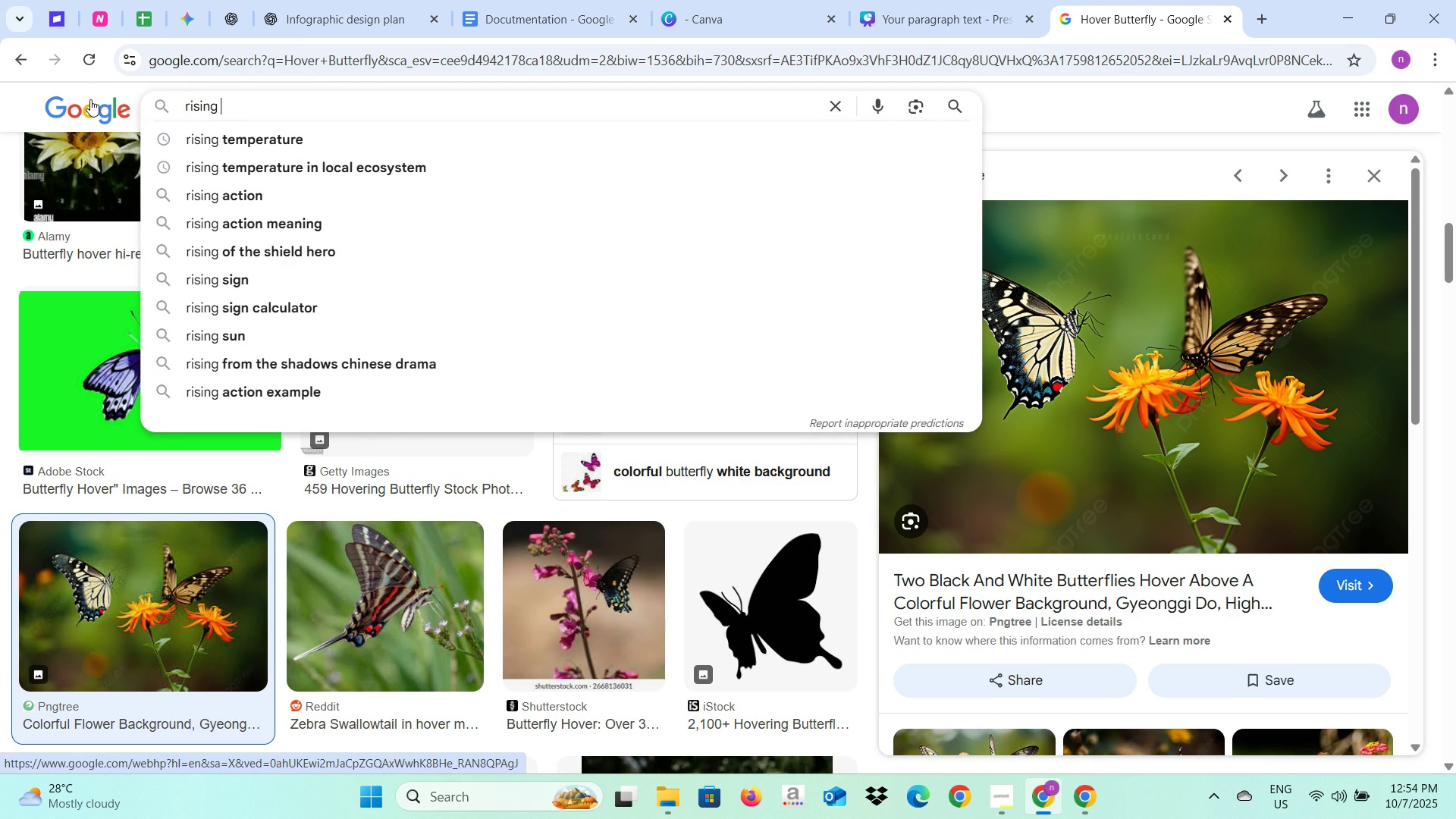 
left_click([192, 134])
 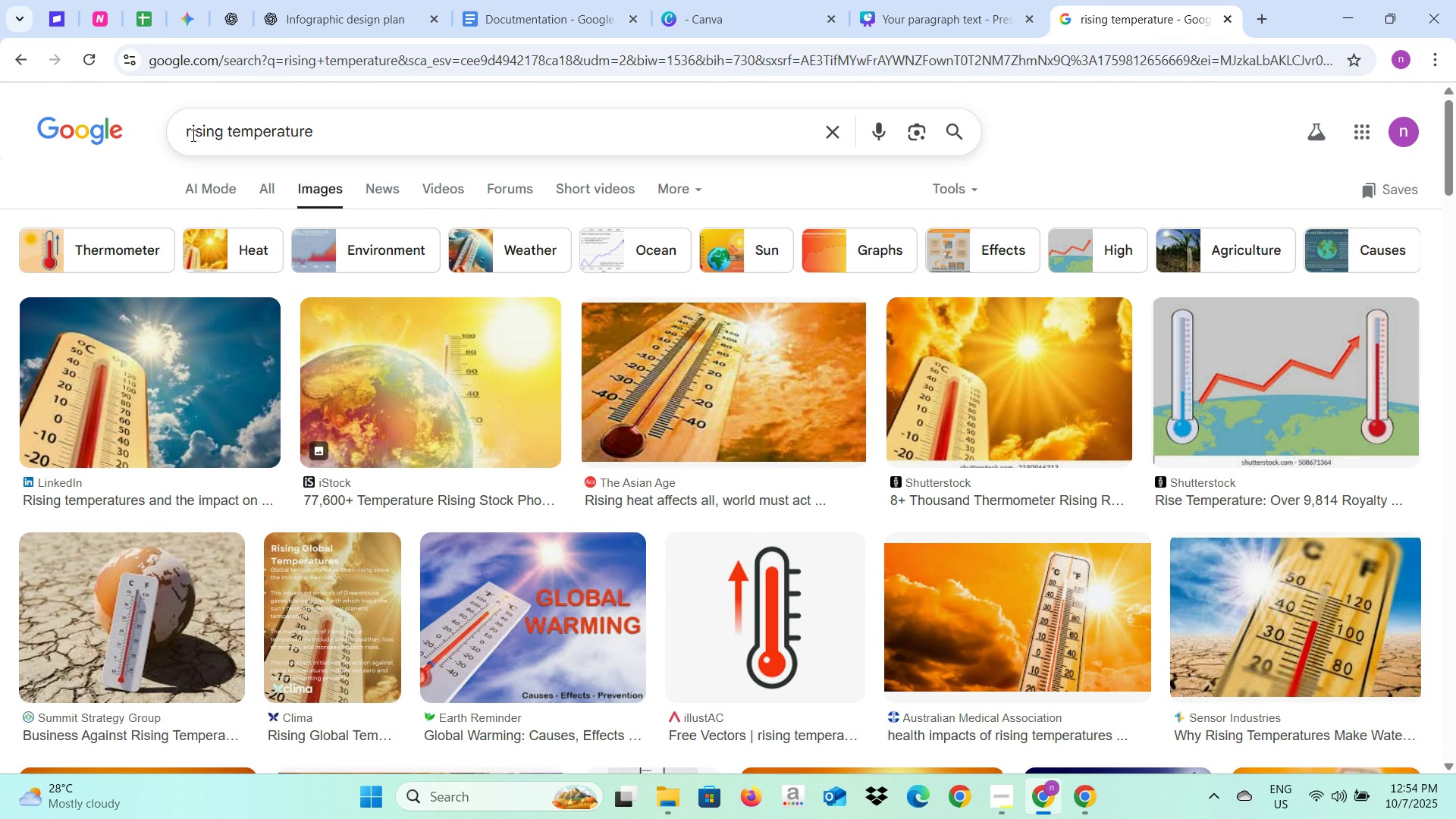 
wait(5.06)
 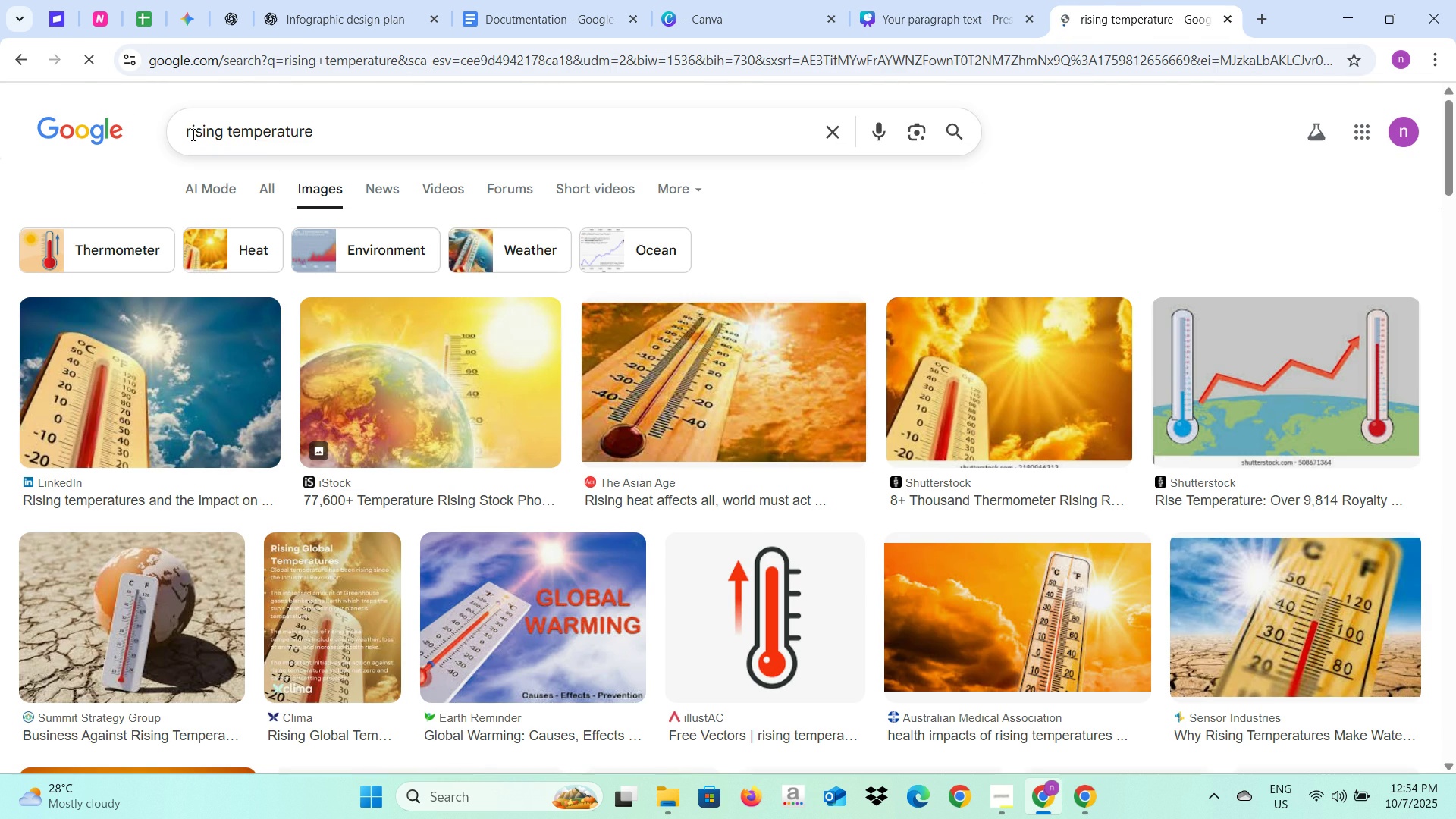 
left_click([372, 397])
 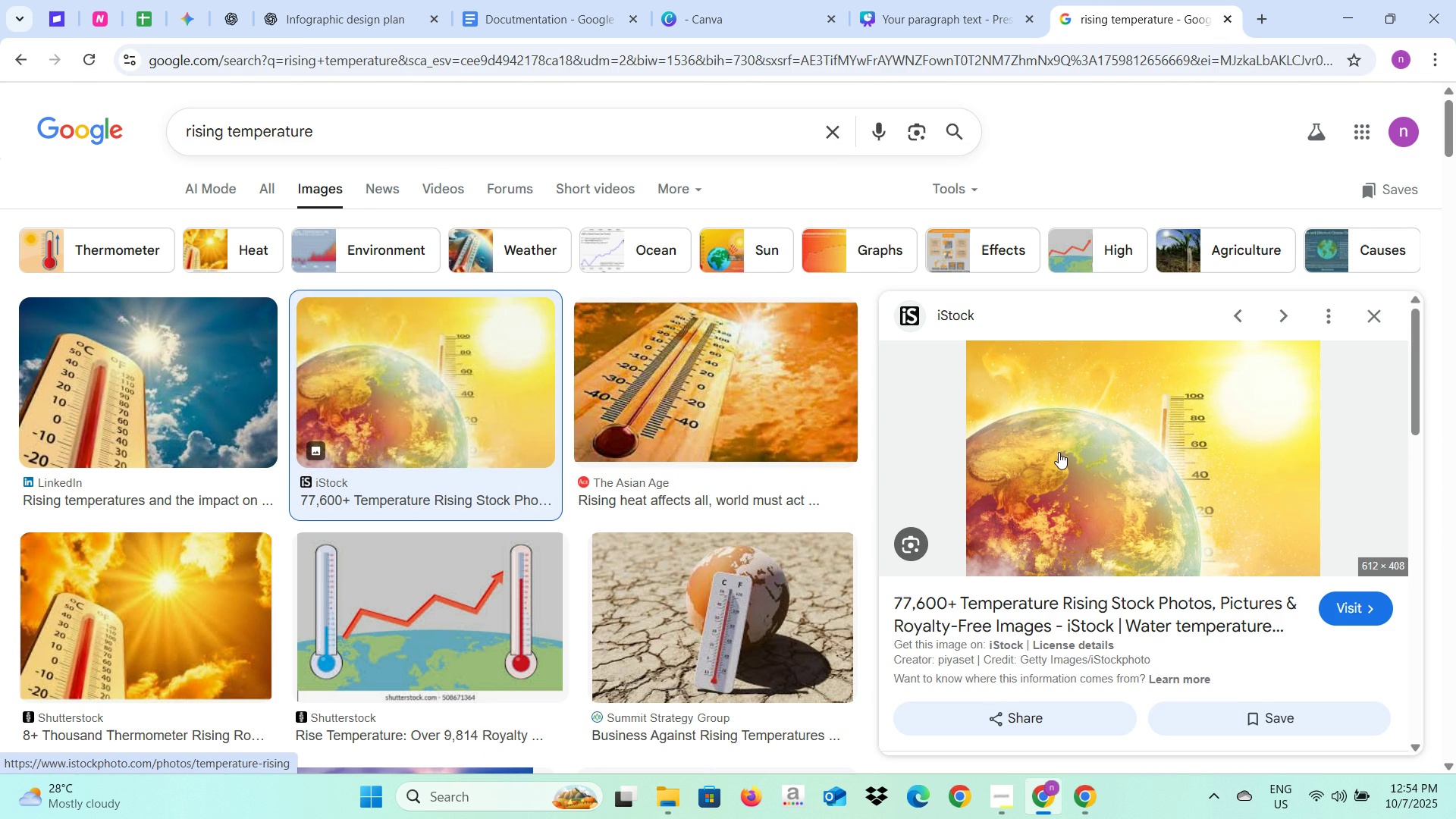 
right_click([1061, 447])
 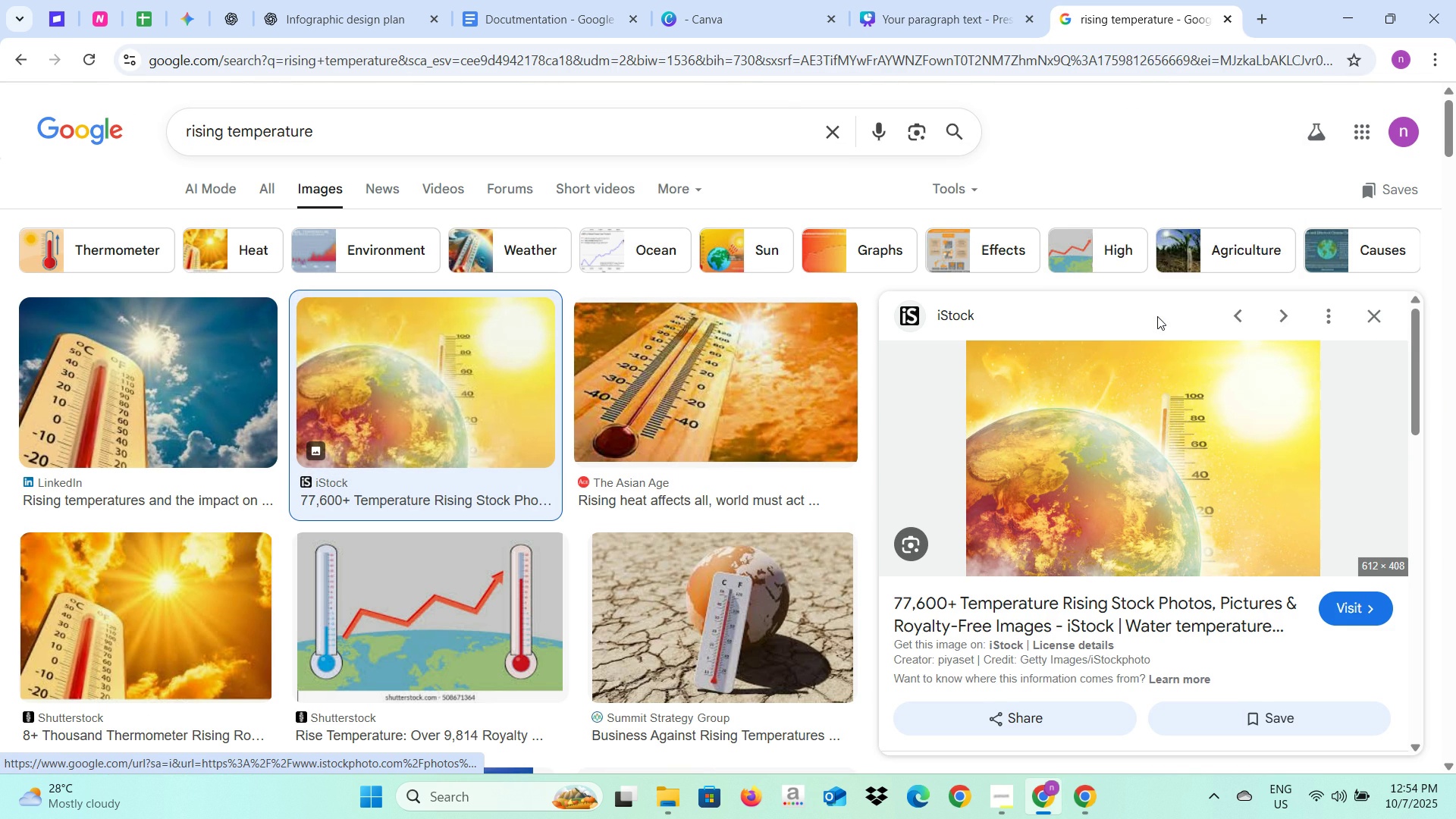 
left_click([1157, 316])
 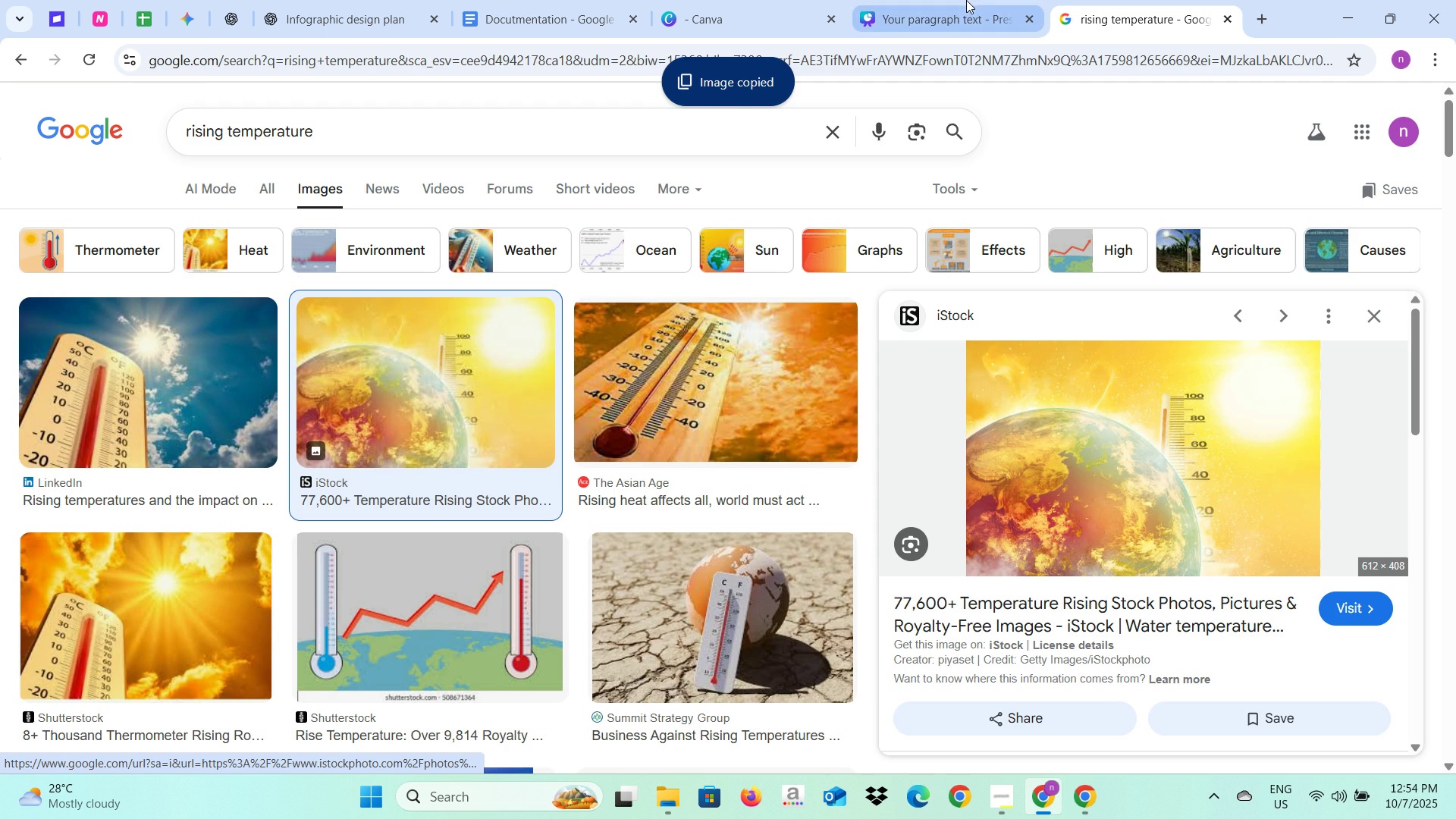 
left_click([966, 0])
 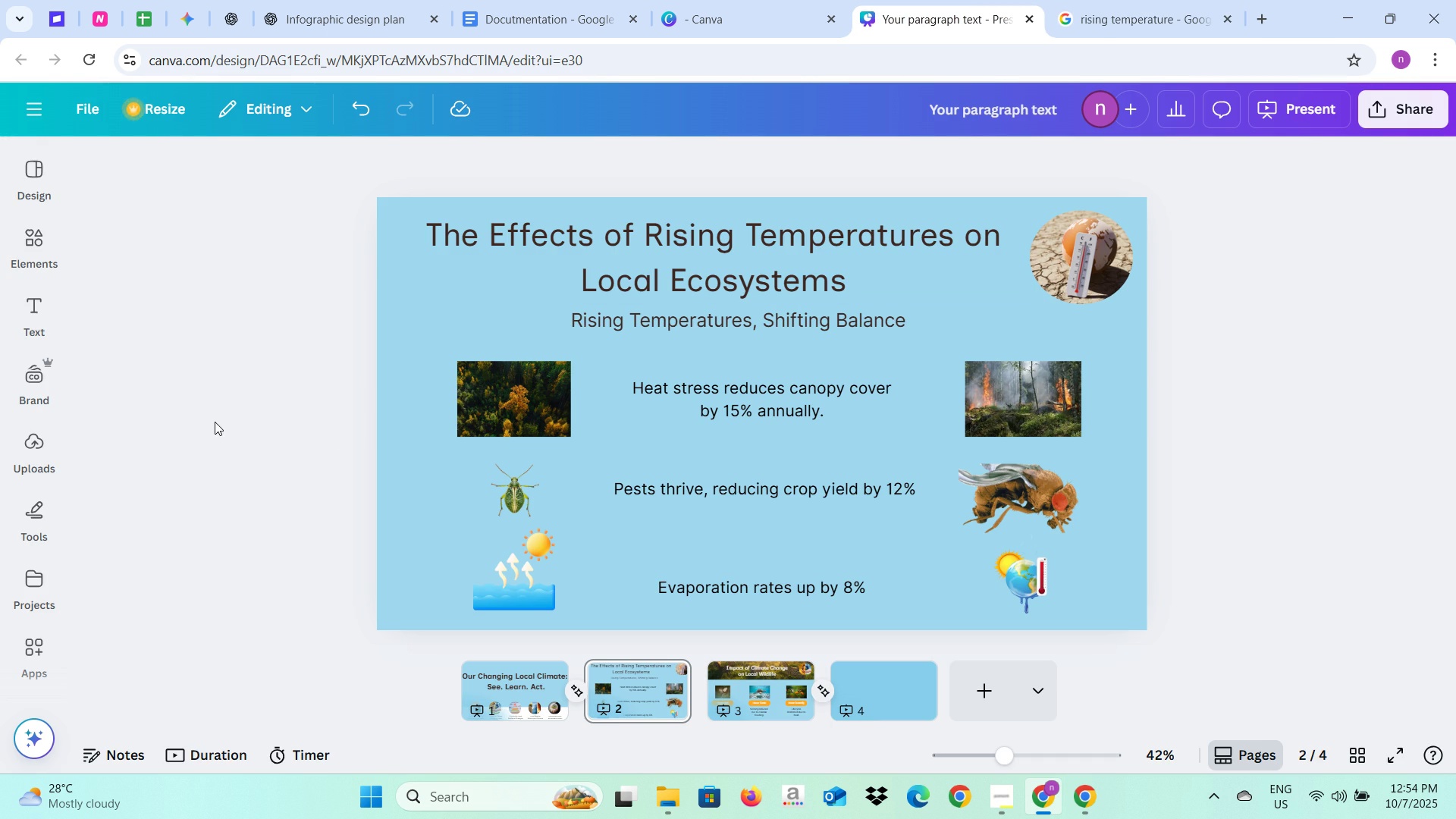 
left_click([215, 422])